 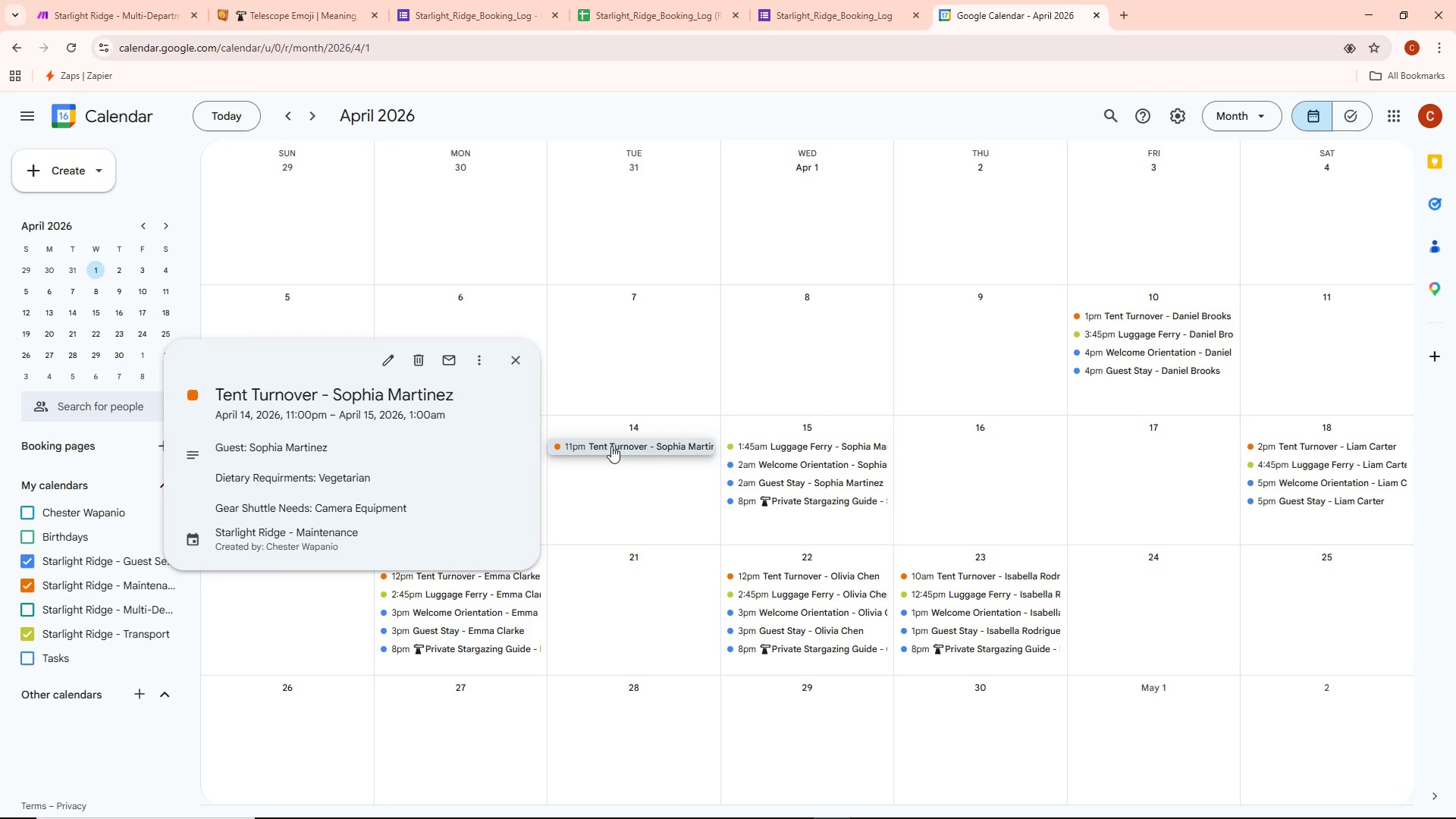 
left_click([809, 586])
 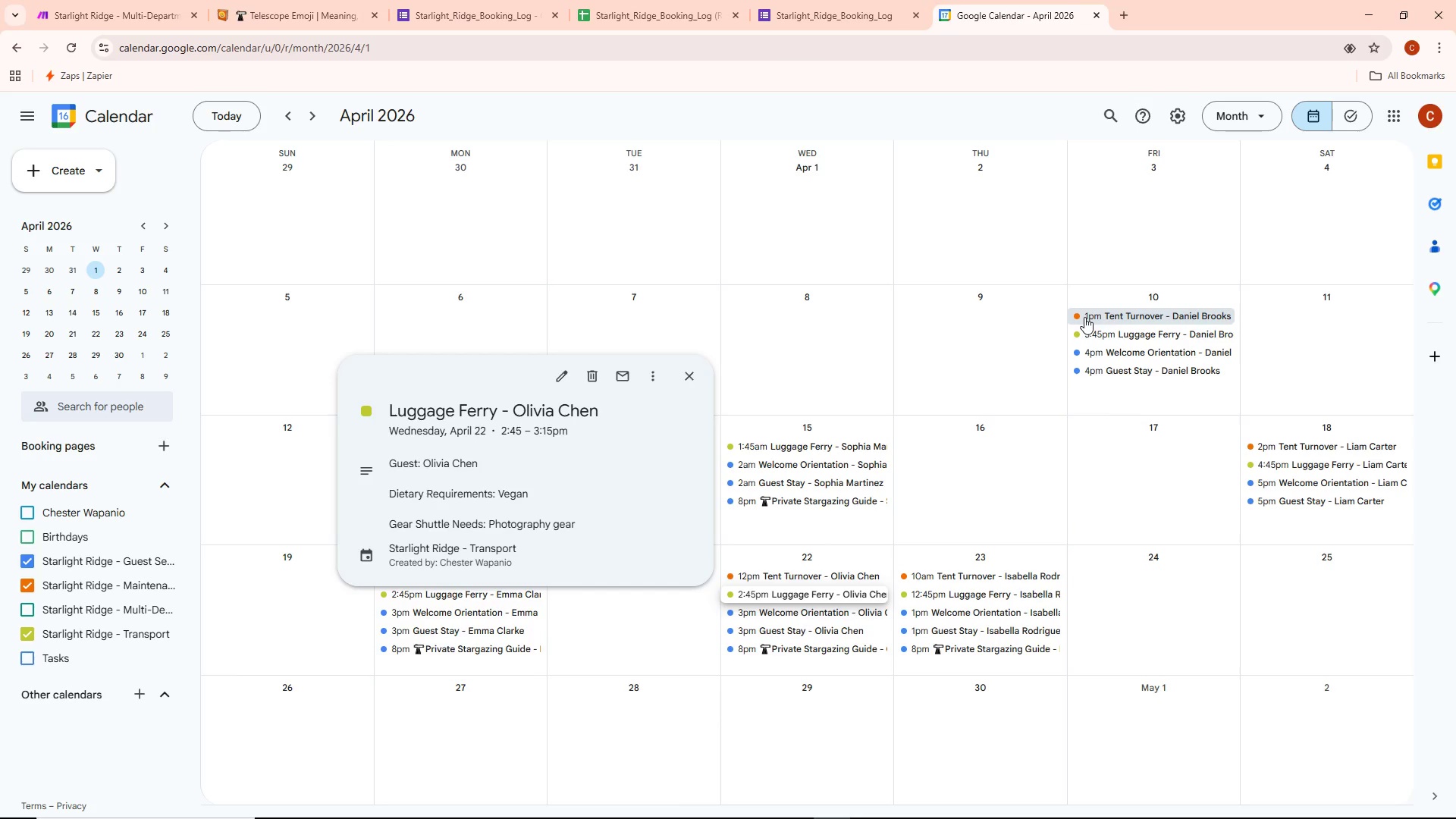 
wait(6.02)
 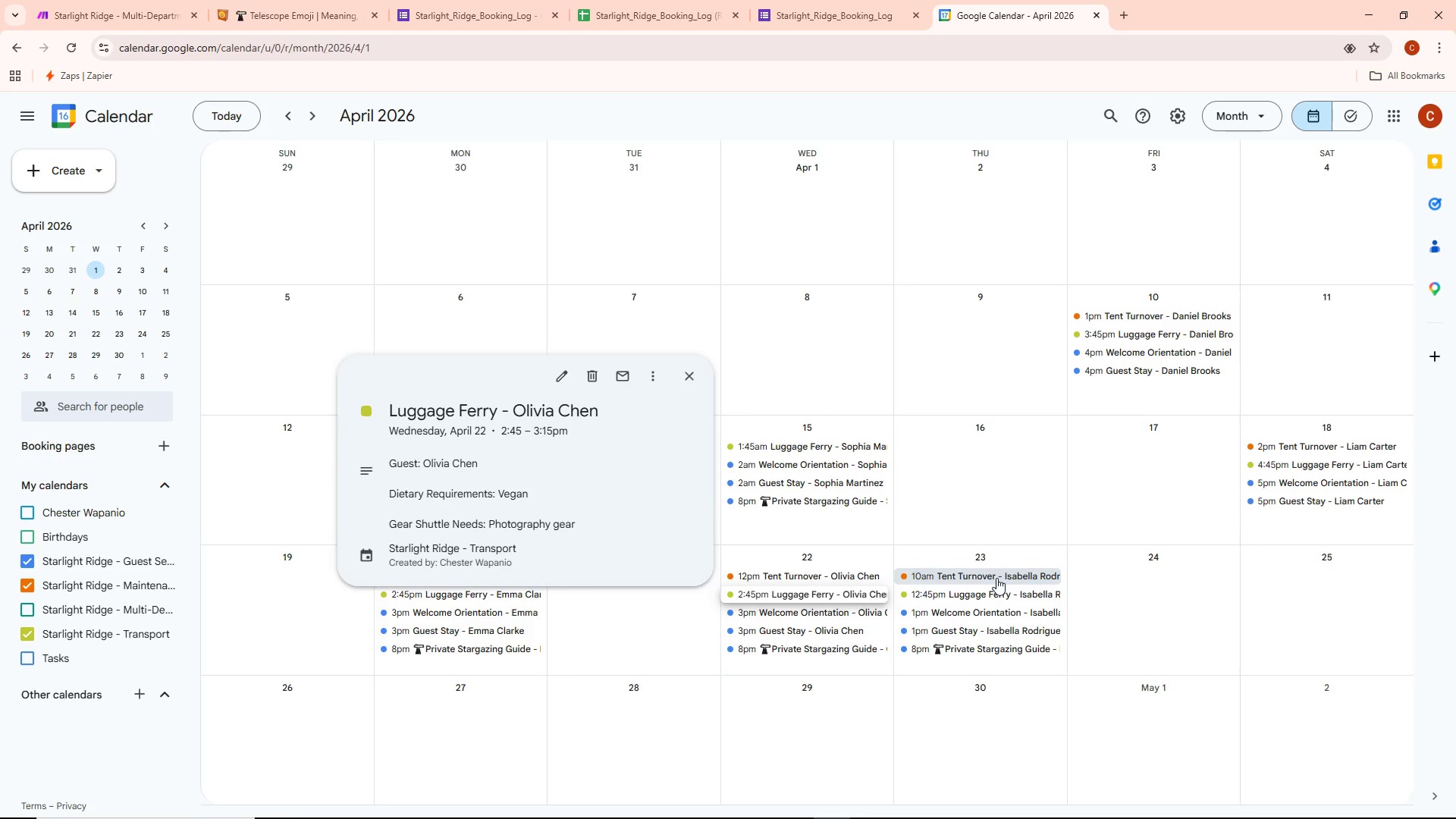 
left_click([657, 635])
 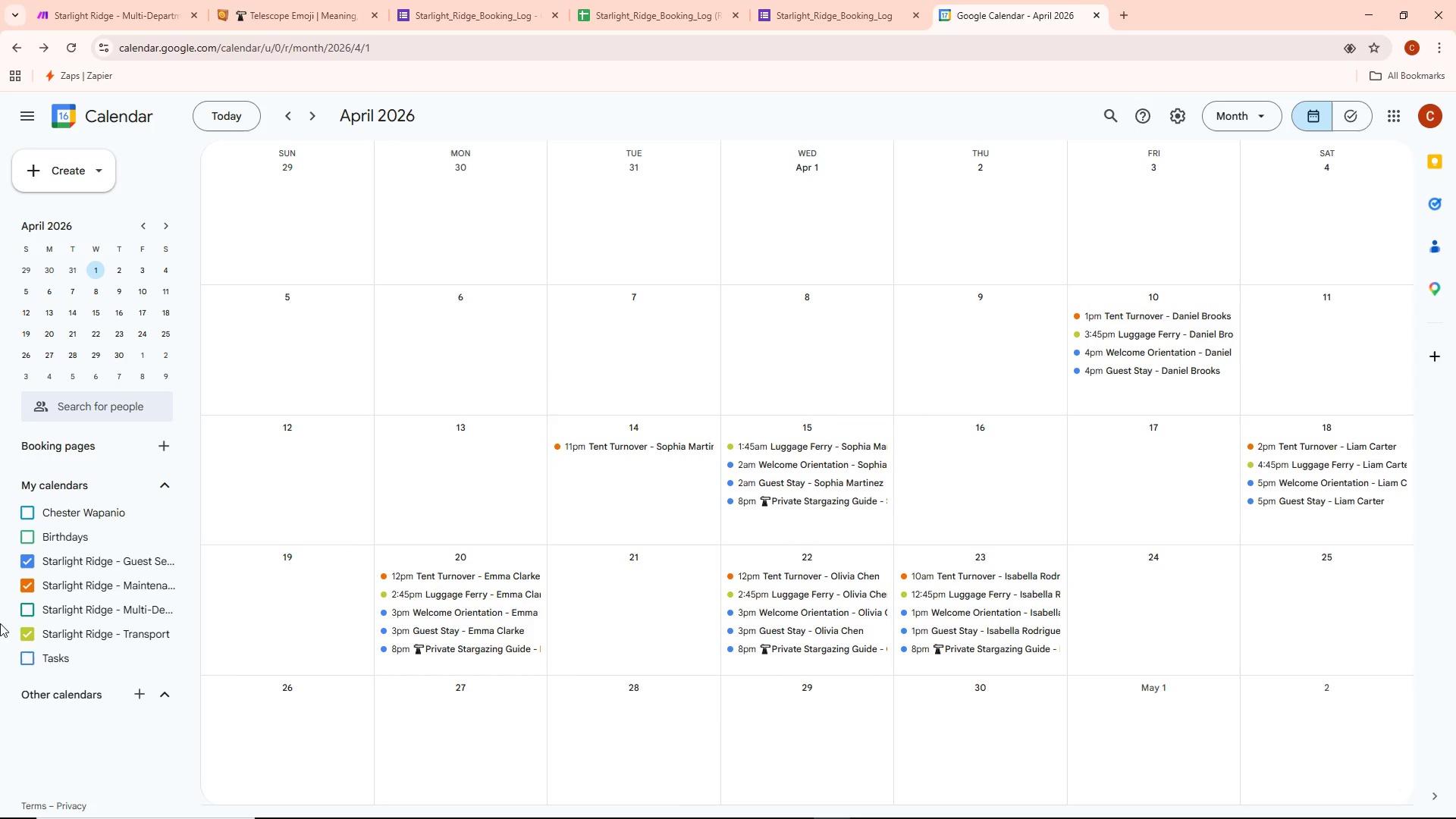 
left_click([27, 583])
 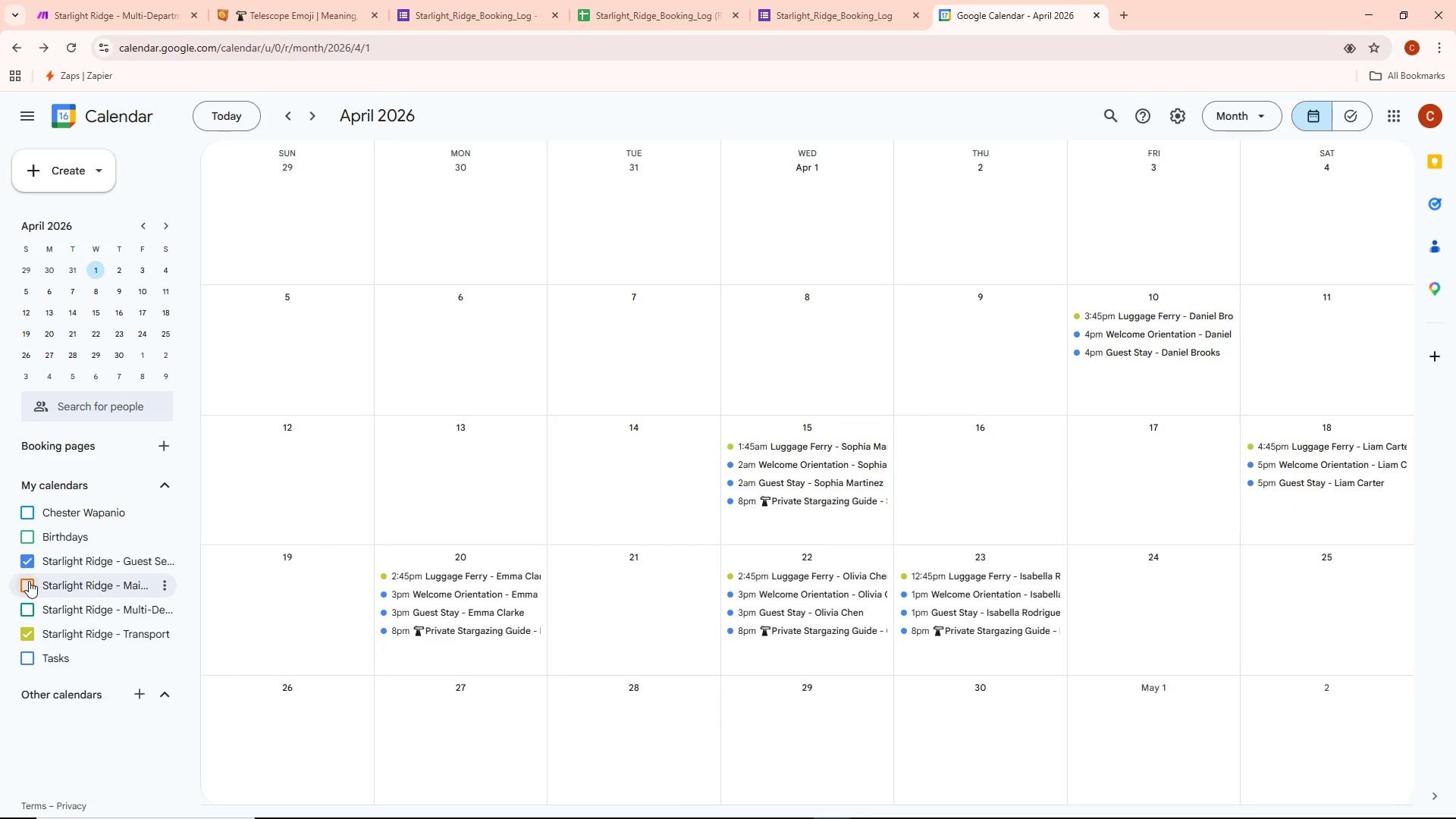 
left_click([29, 580])
 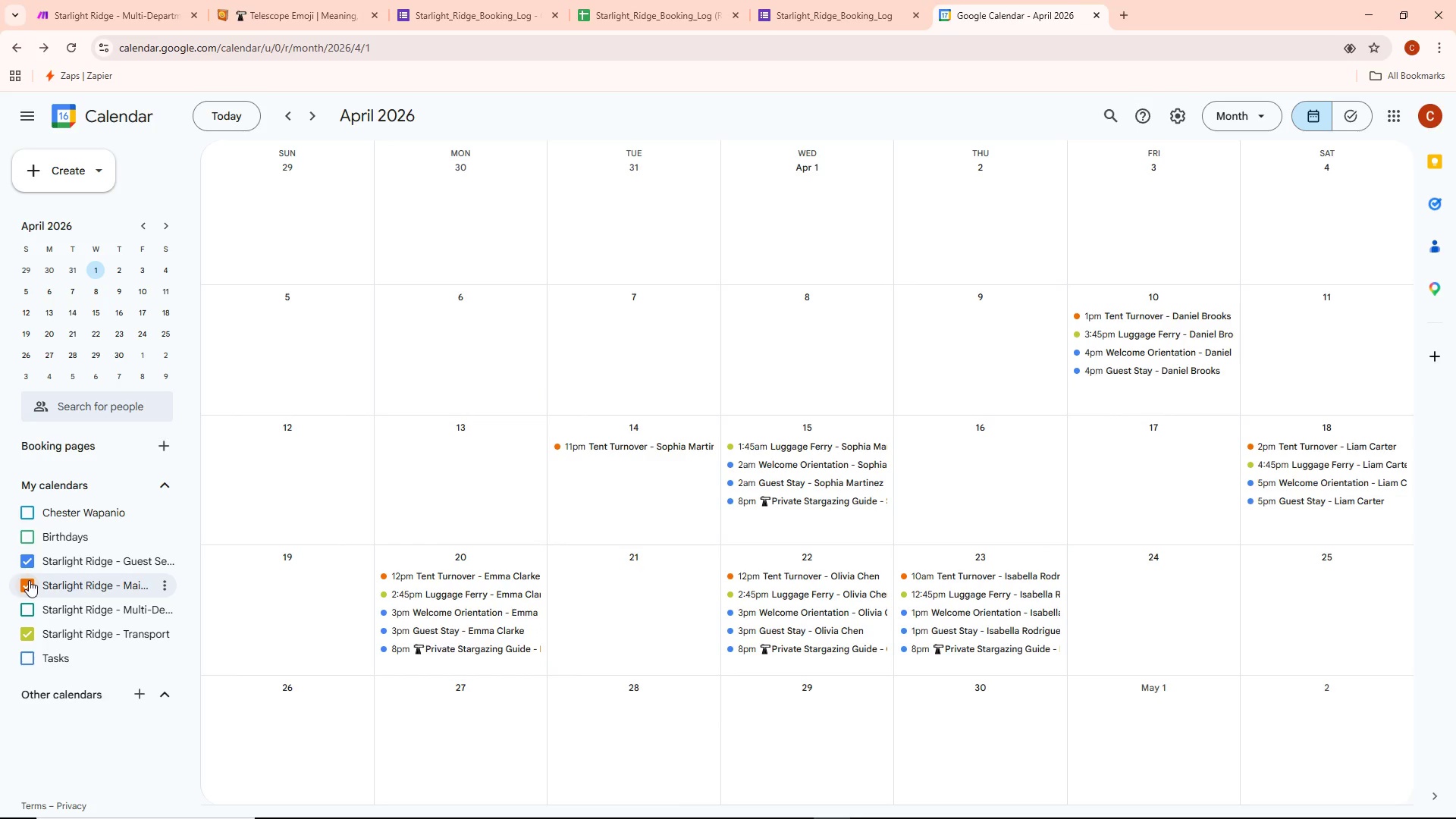 
left_click([29, 580])
 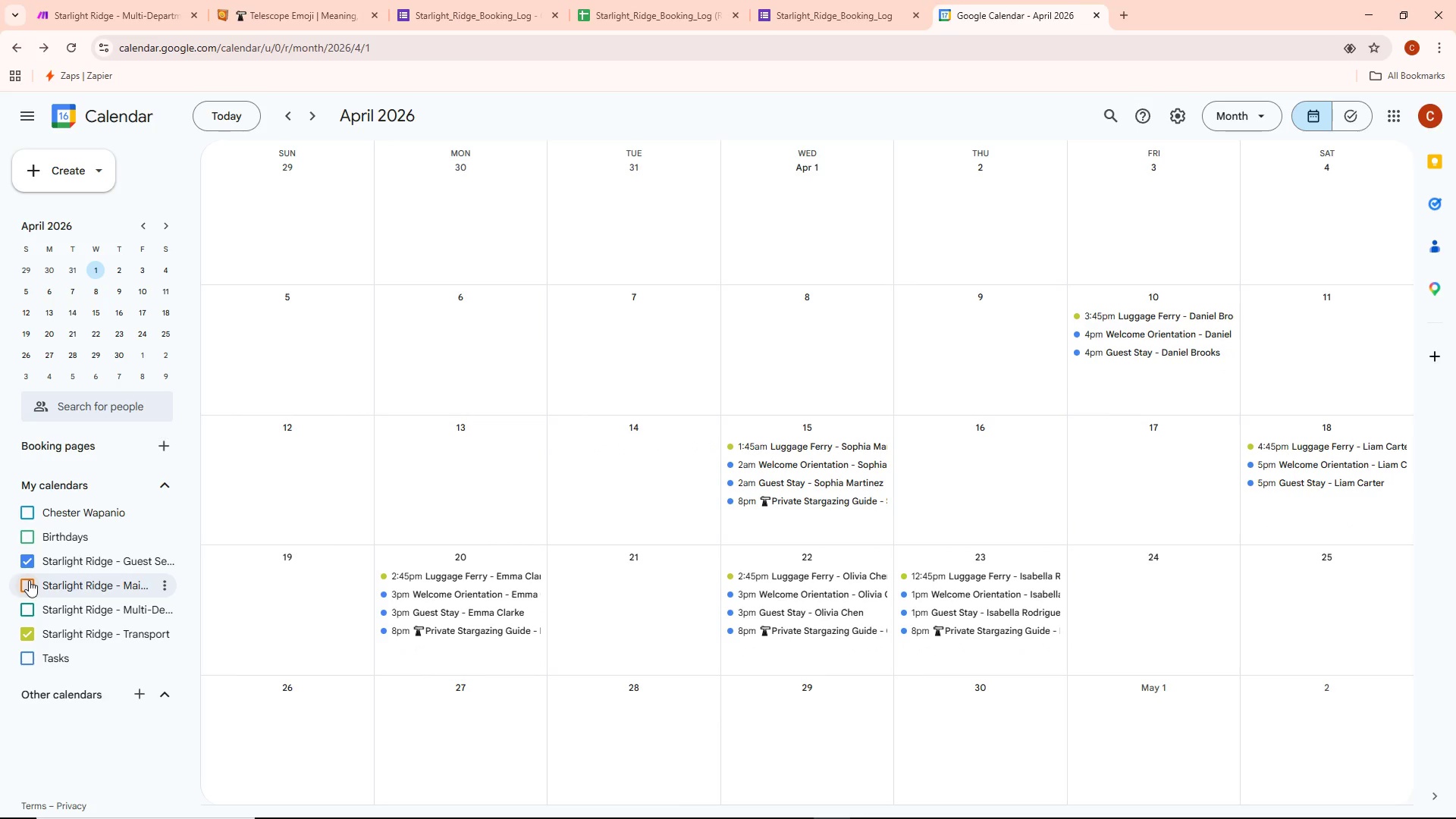 
left_click([29, 580])
 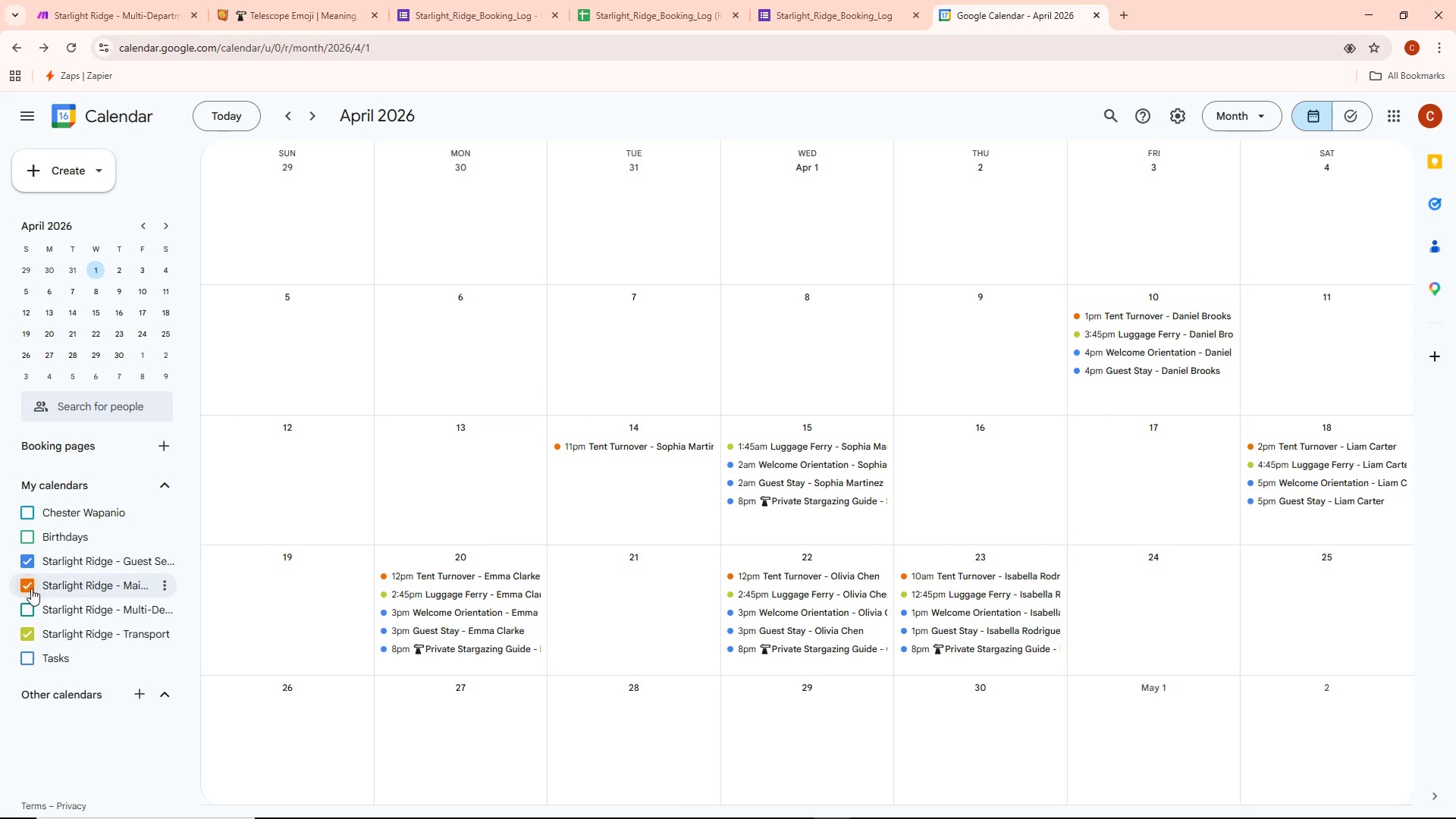 
wait(6.14)
 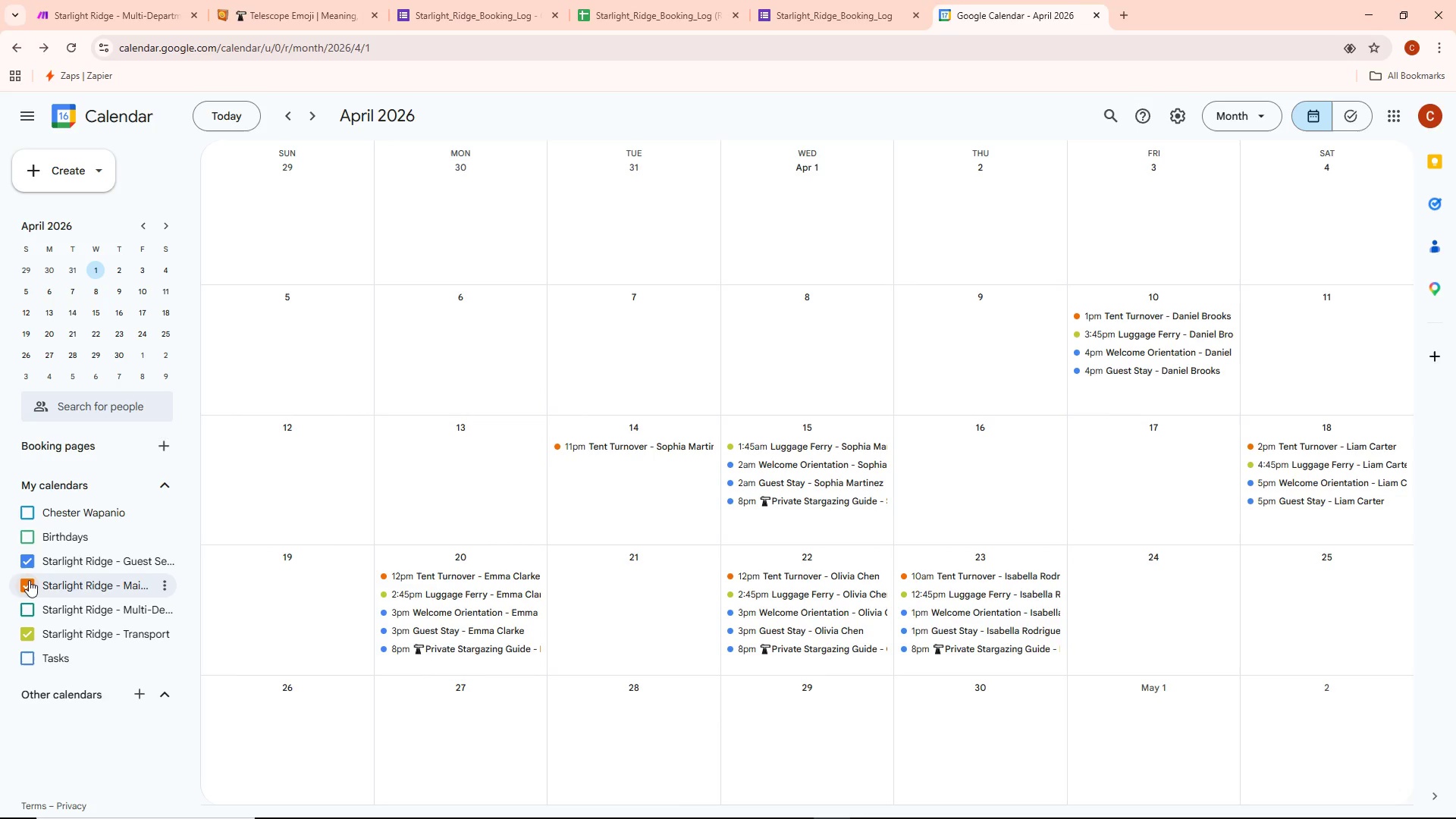 
key(Alt+AltLeft)
 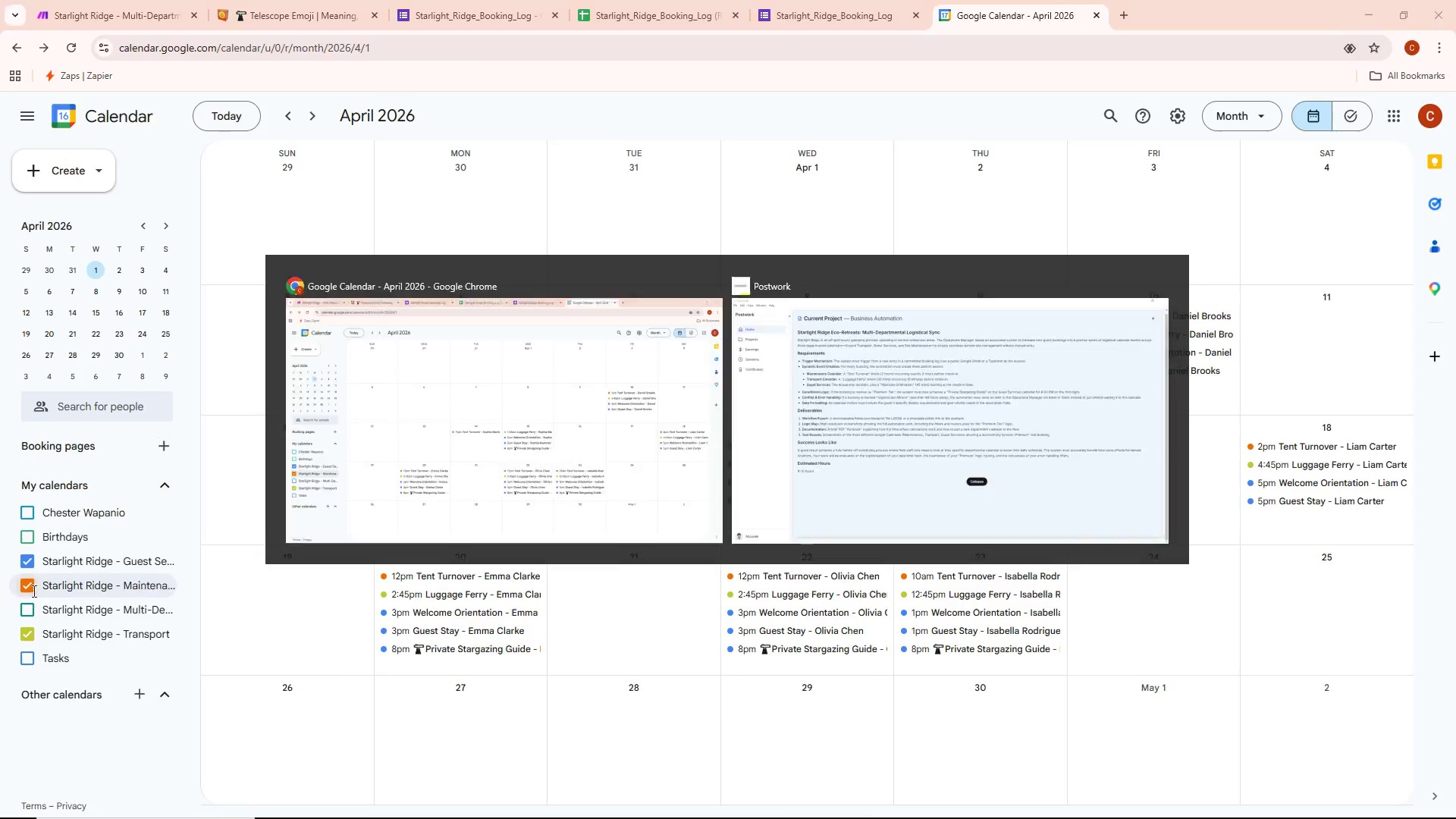 
key(Alt+Tab)